 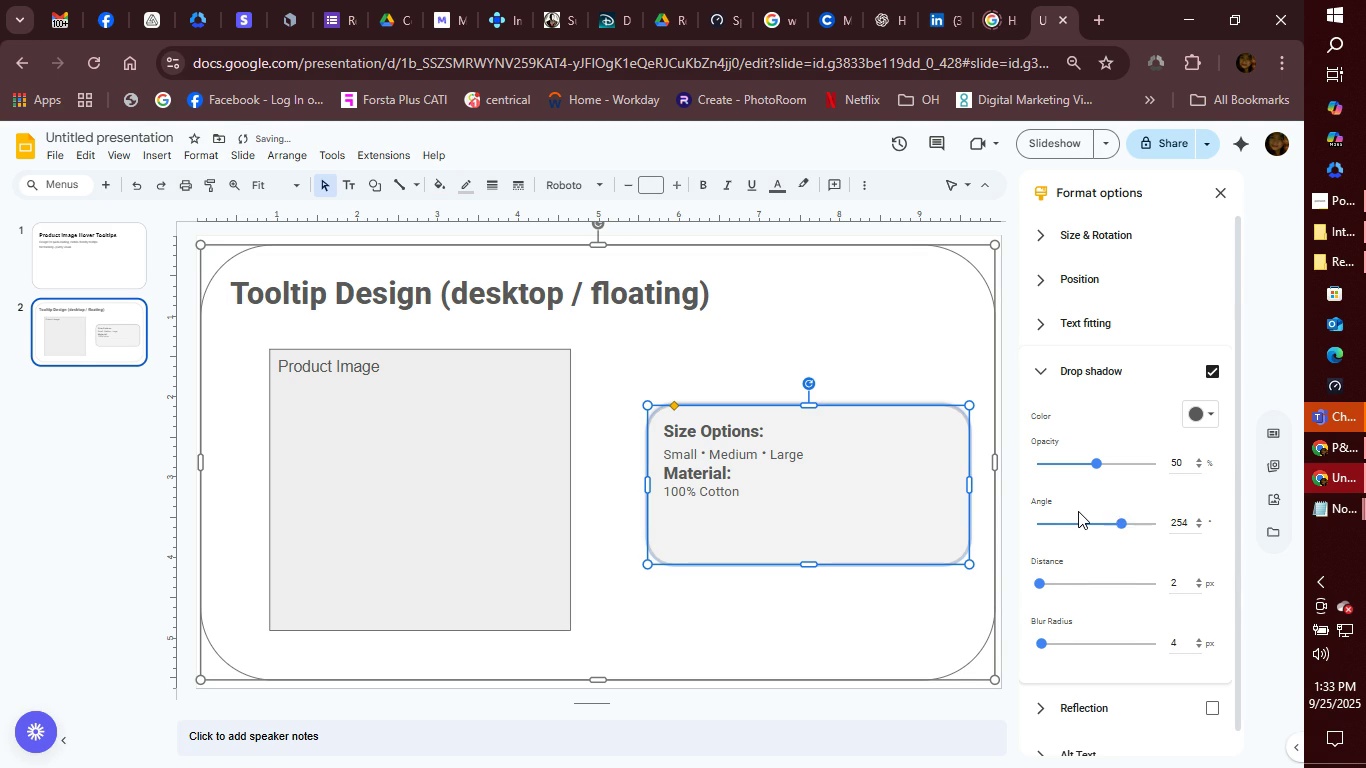 
key(Control+Z)
 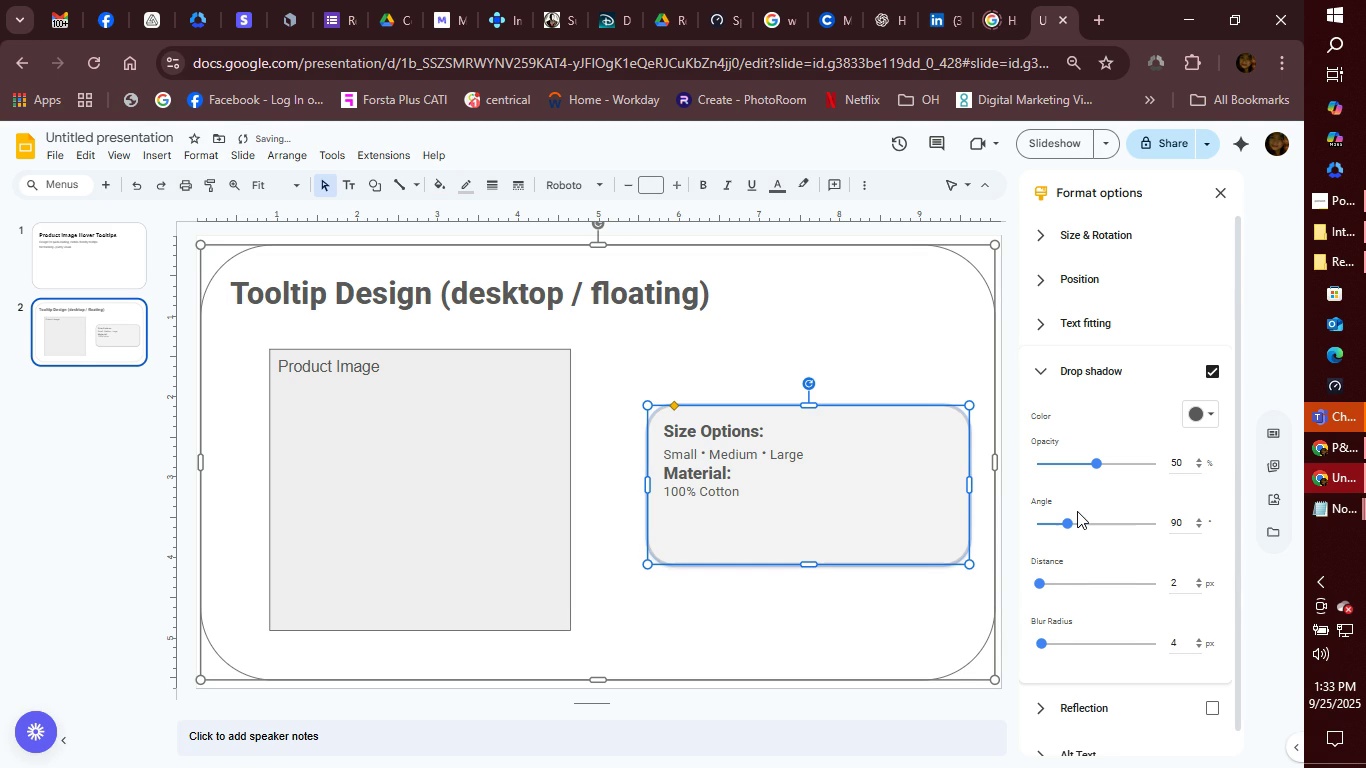 
key(Control+Z)
 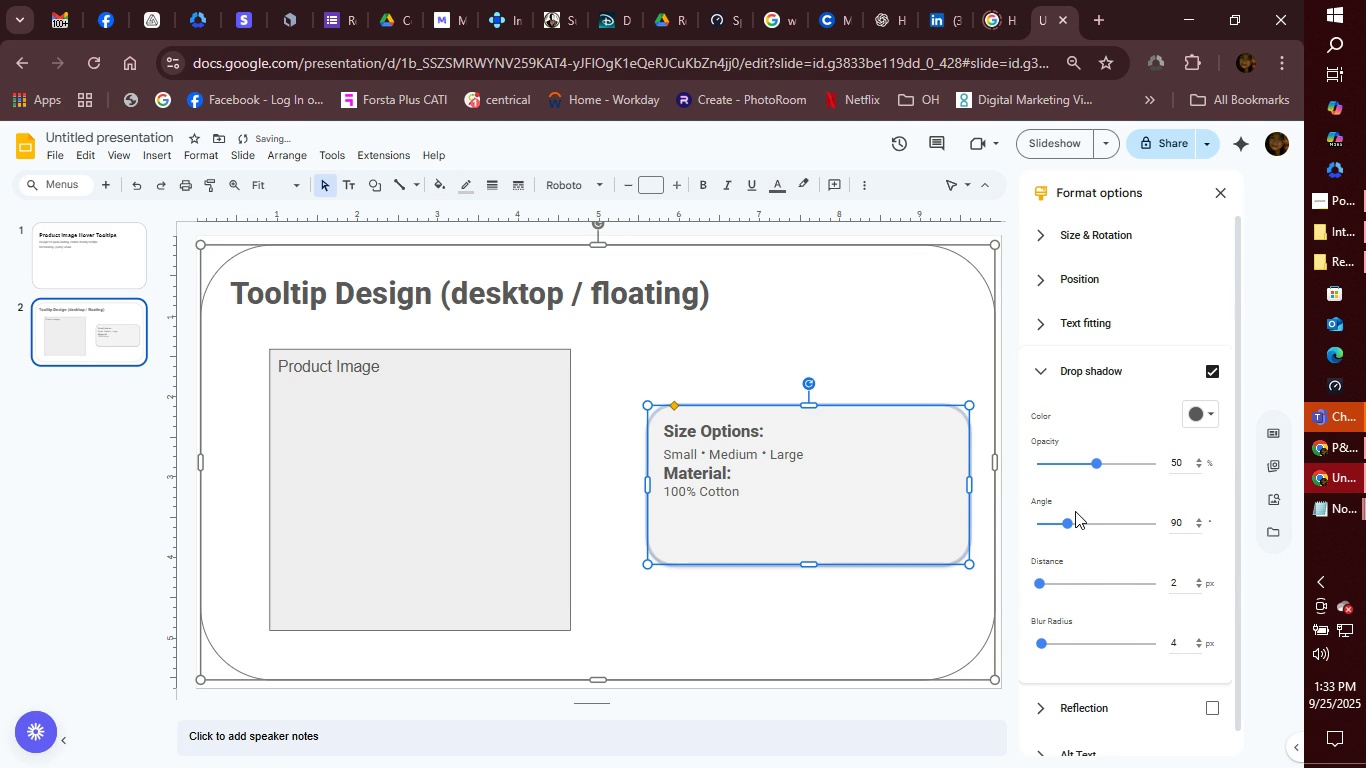 
key(Control+Z)
 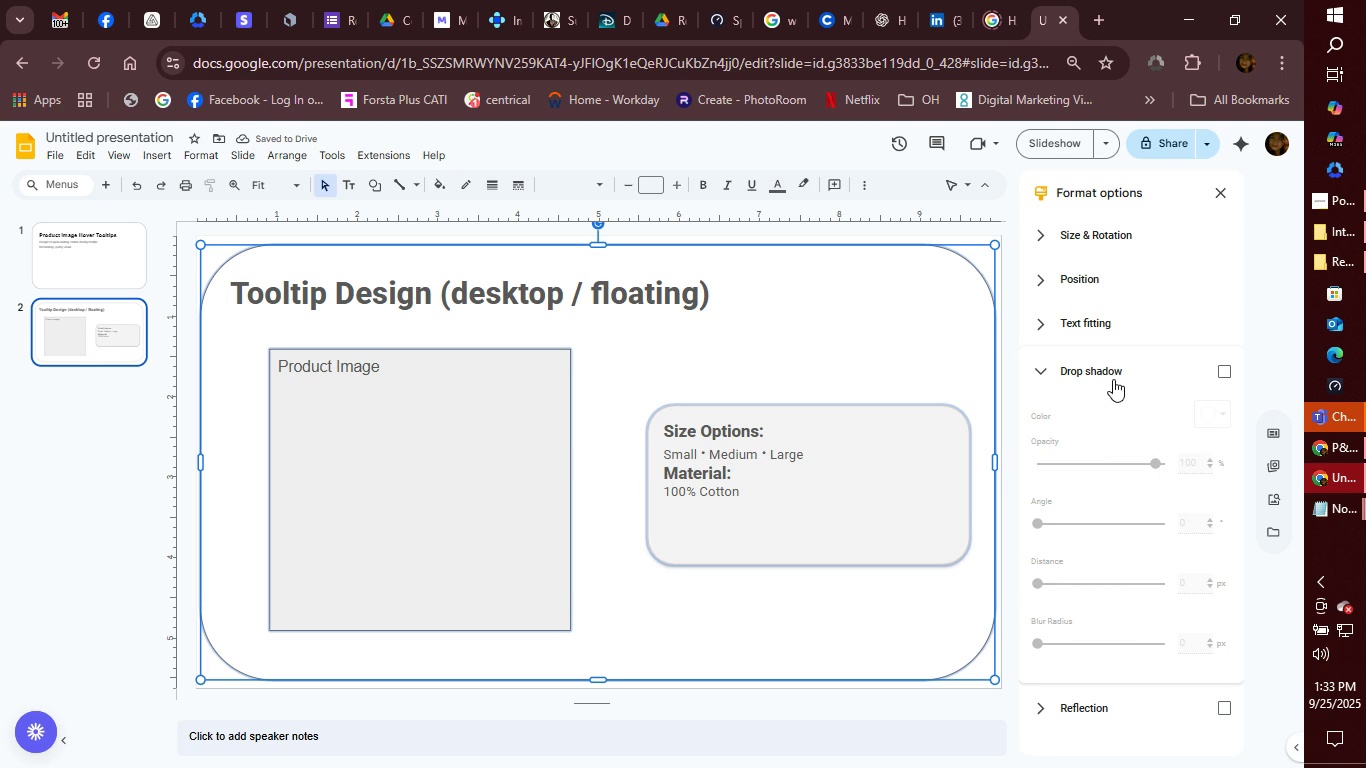 
left_click([1049, 365])
 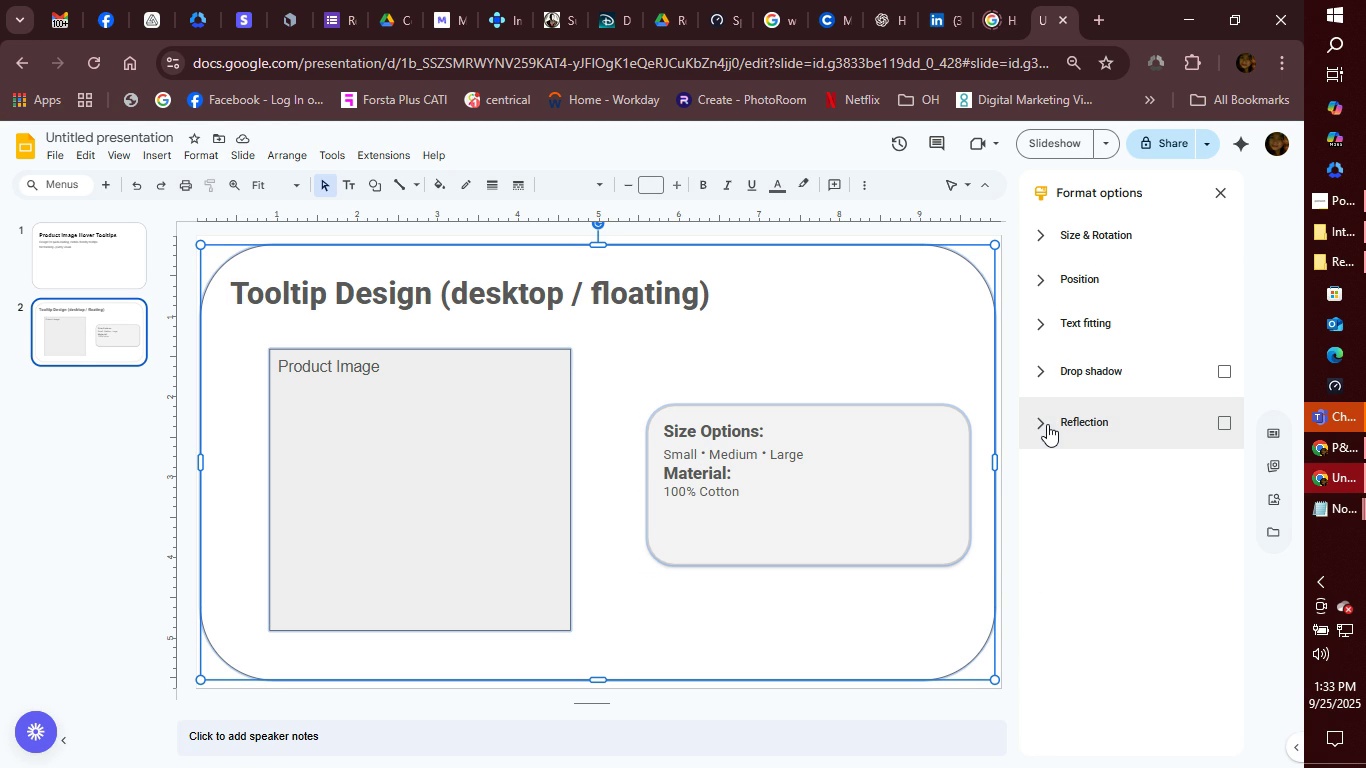 
left_click([1047, 424])